 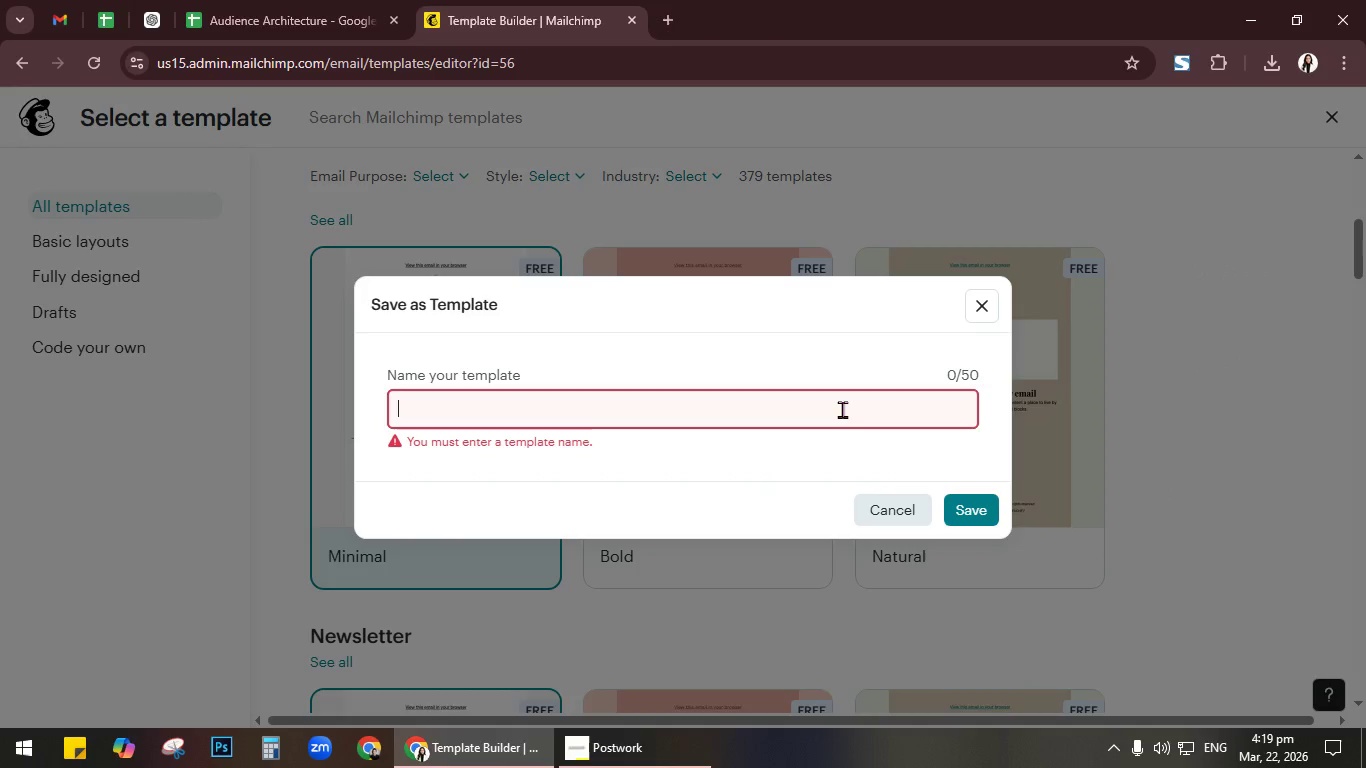 
left_click([909, 513])
 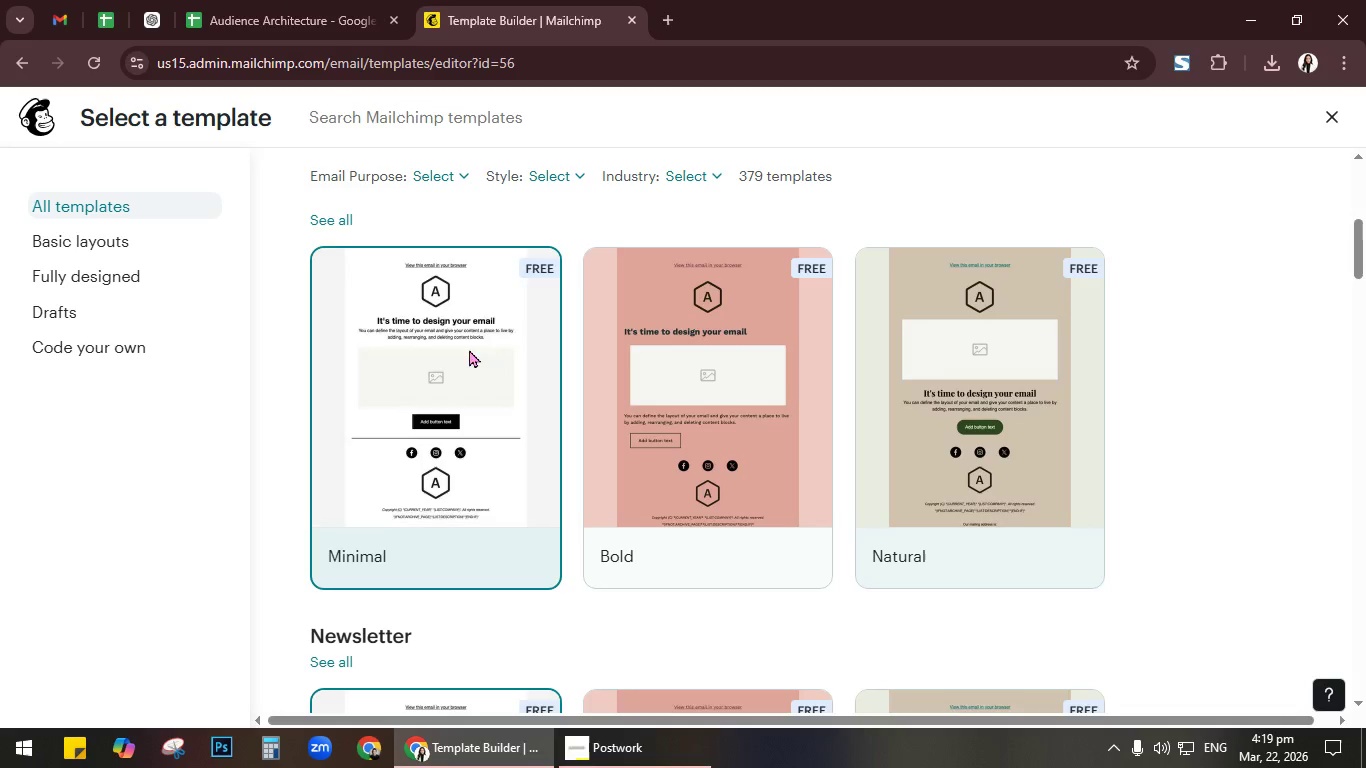 
mouse_move([447, 349])
 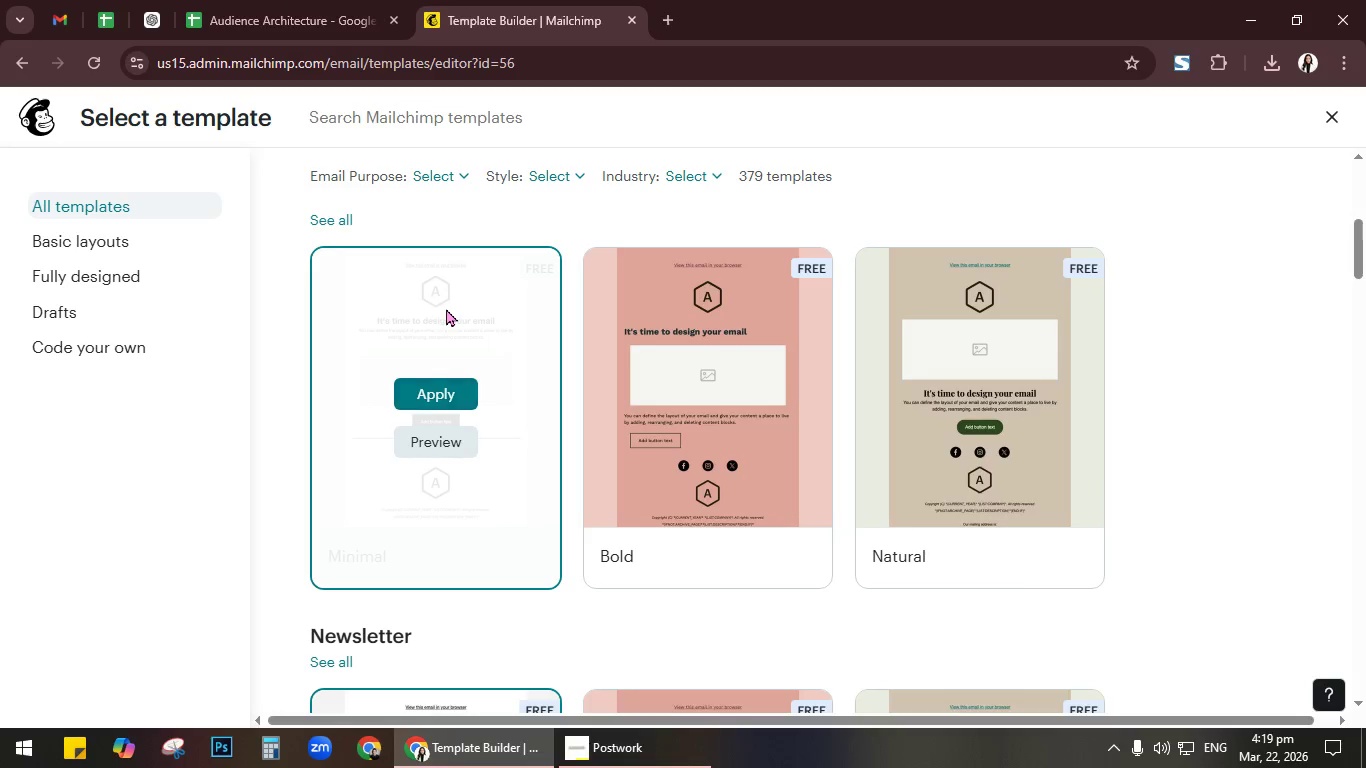 
left_click([446, 308])
 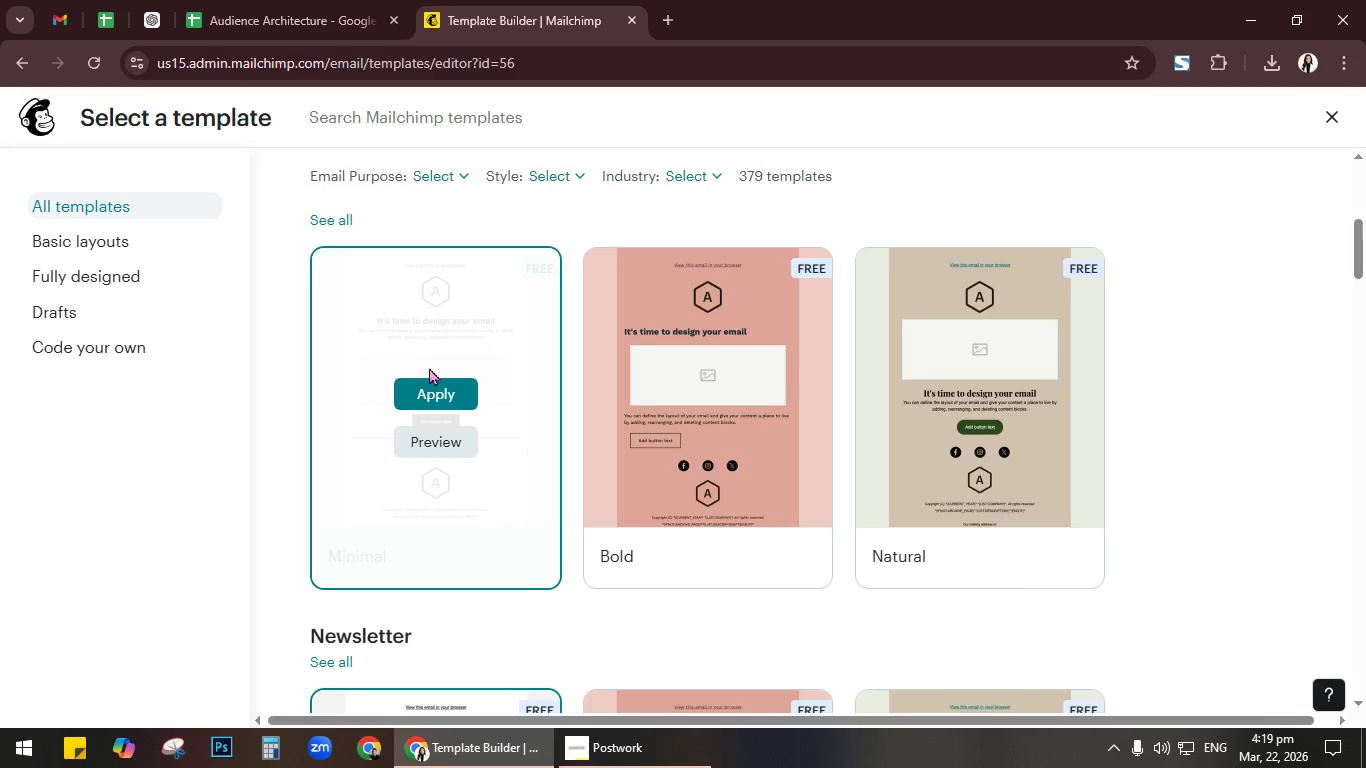 
left_click([432, 391])
 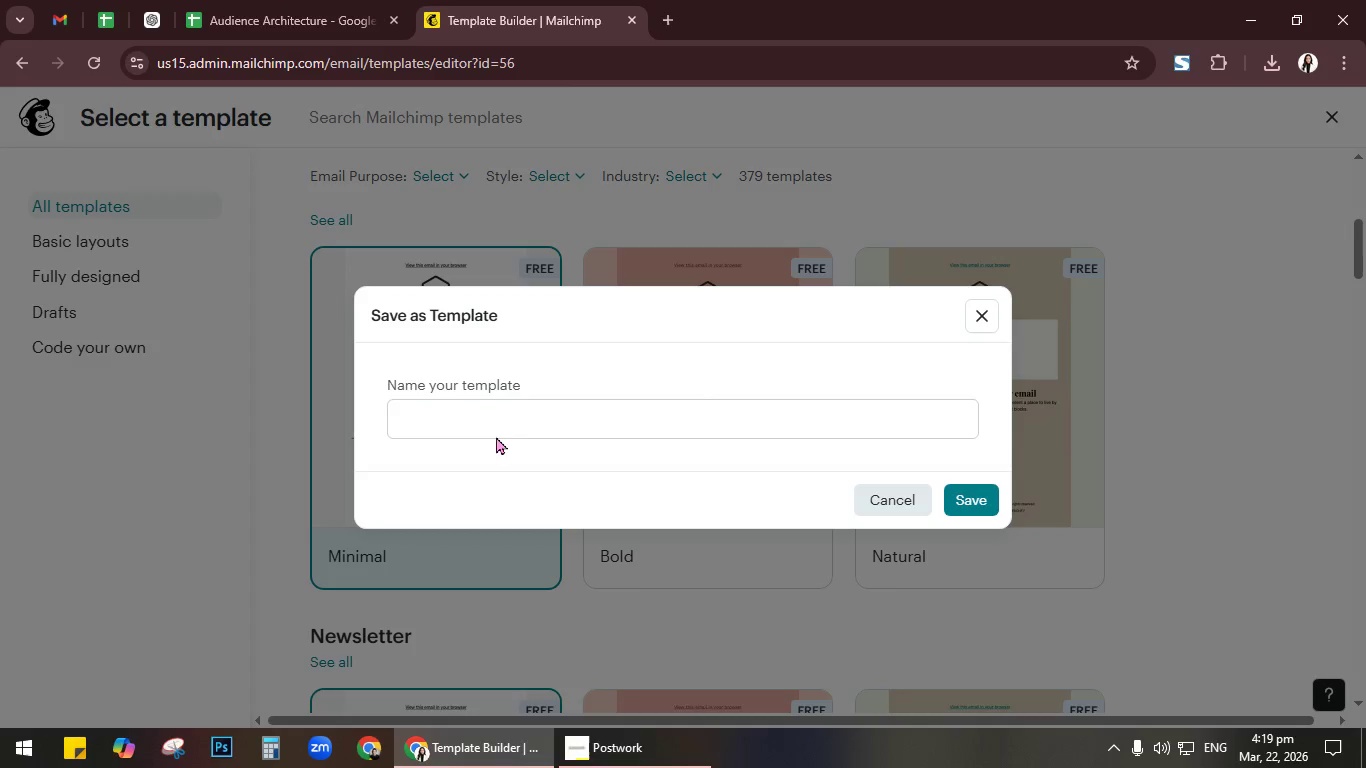 
left_click([502, 423])
 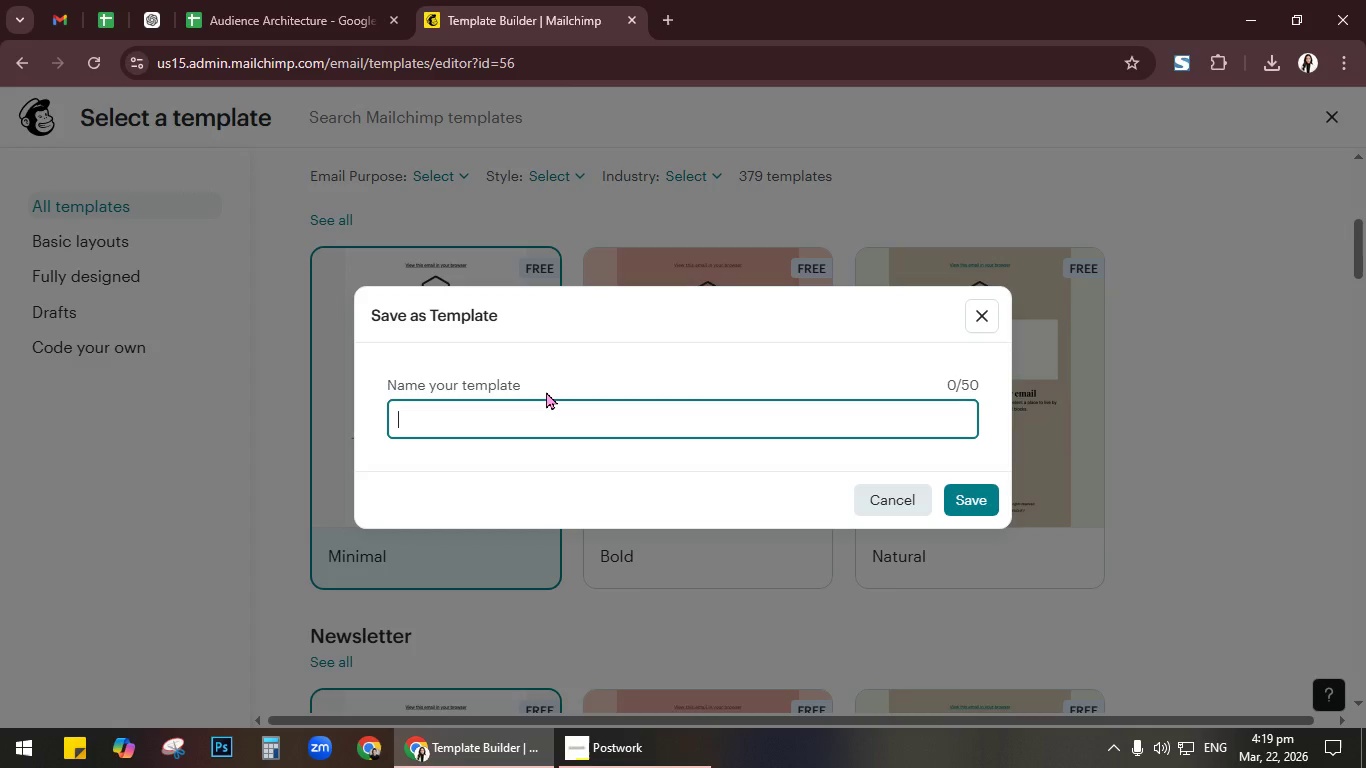 
key(Alt+AltLeft)
 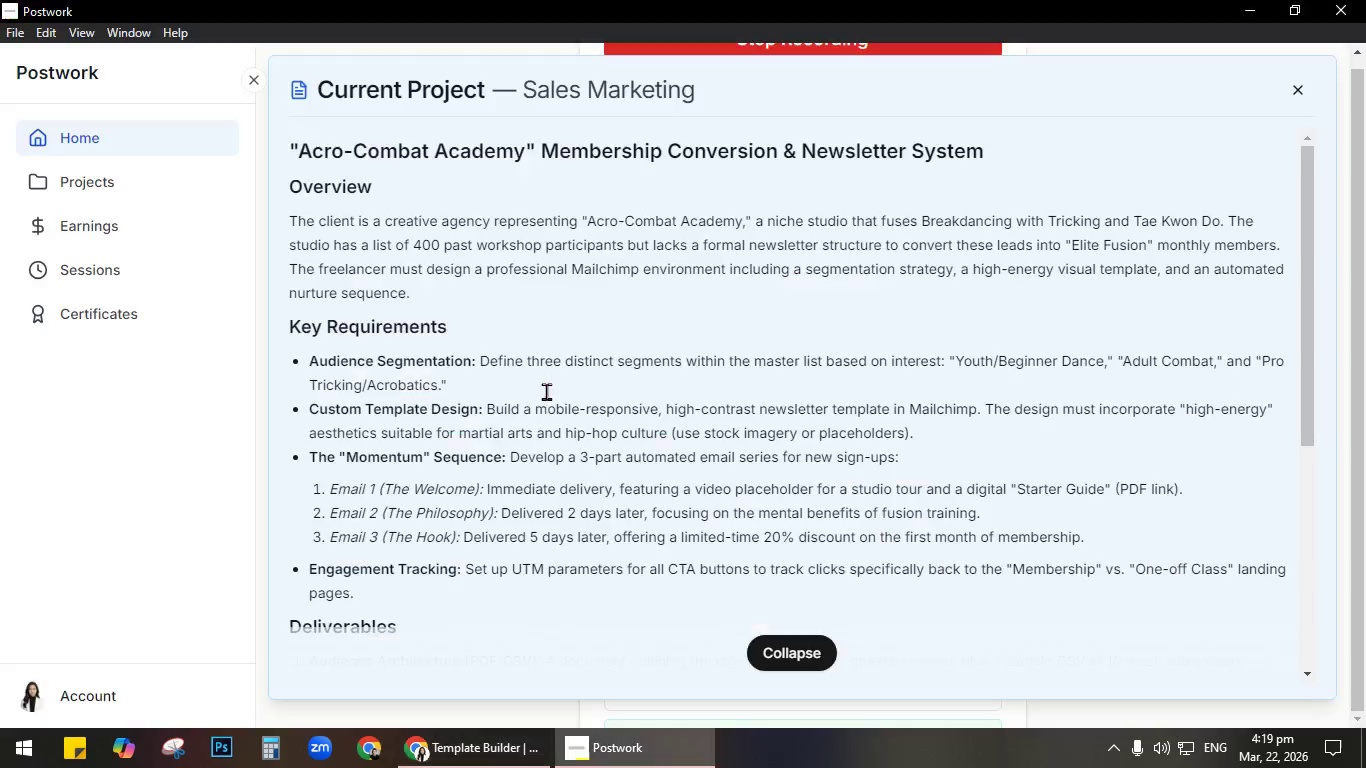 
key(Alt+Tab)